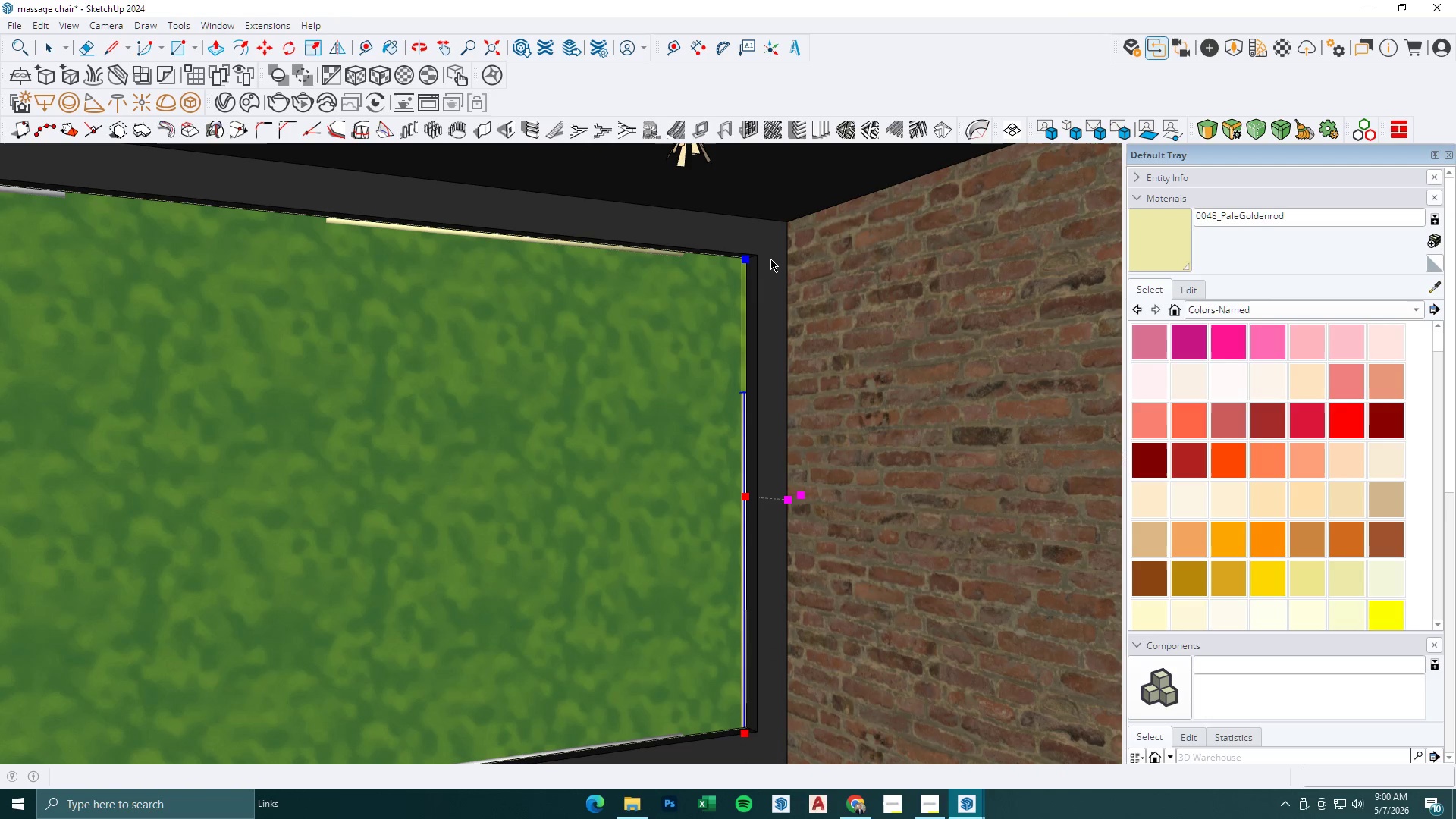 
left_click([771, 252])
 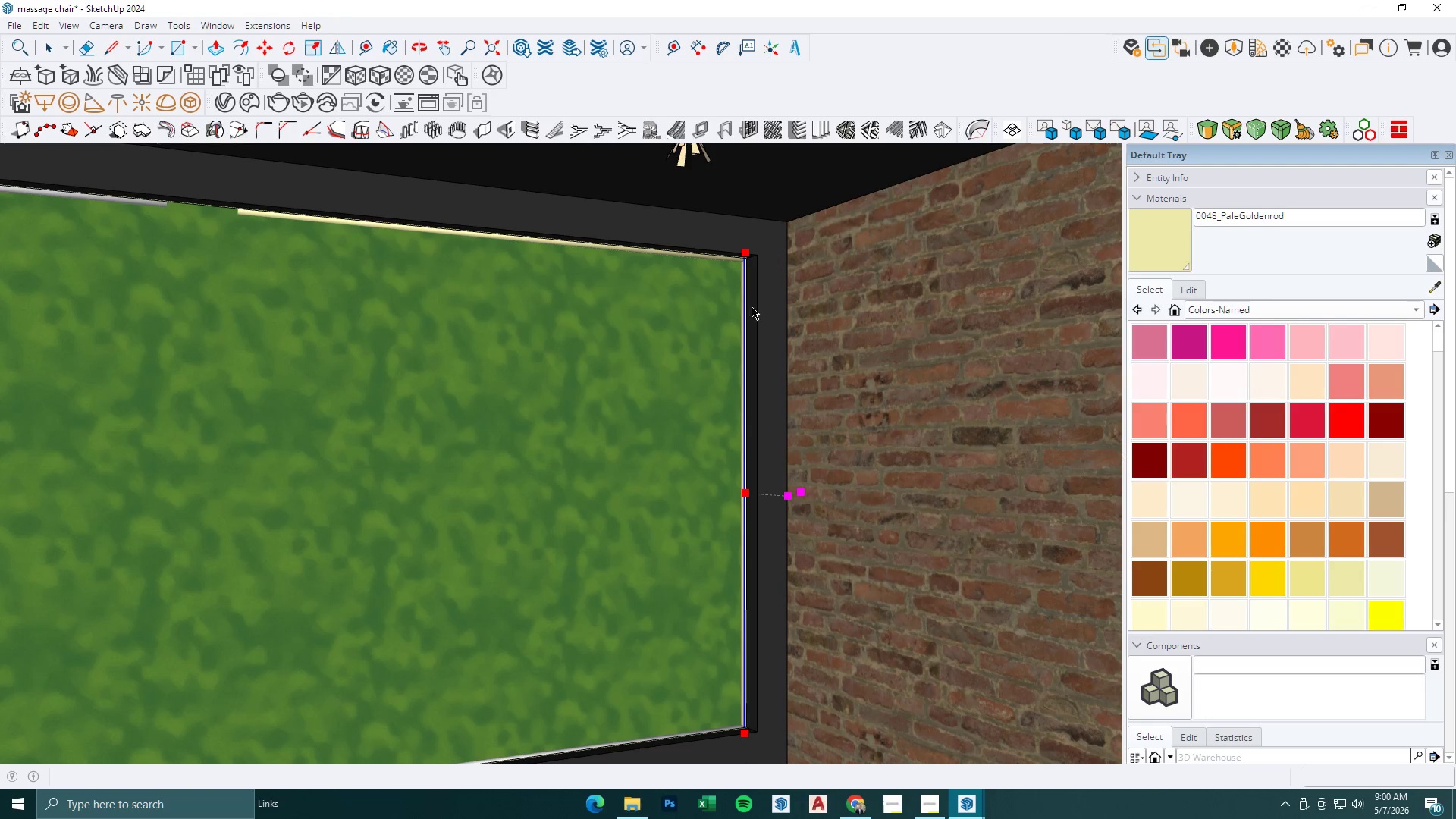 
scroll: coordinate [738, 359], scroll_direction: down, amount: 7.0
 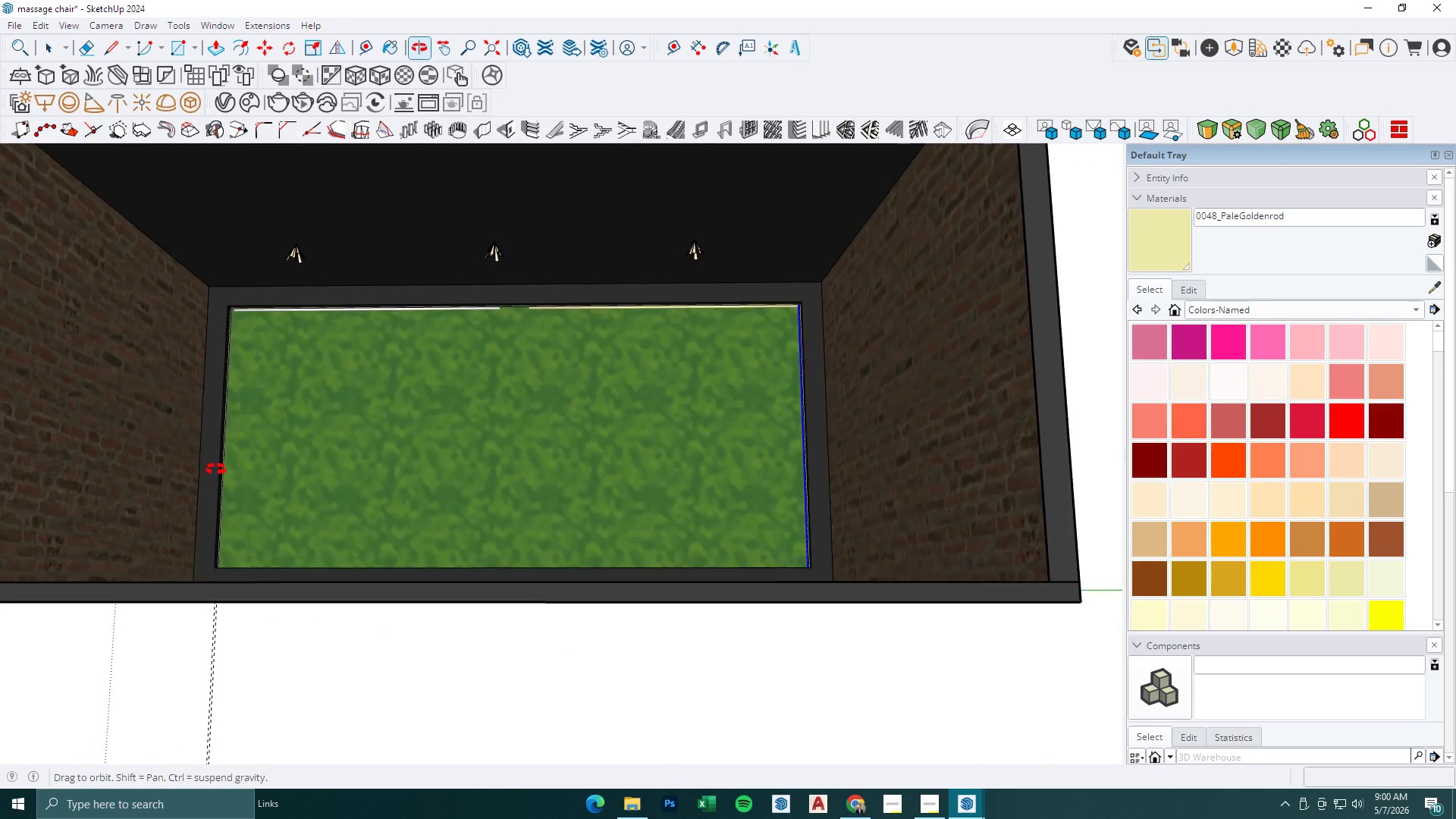 
key(Control+Z)
 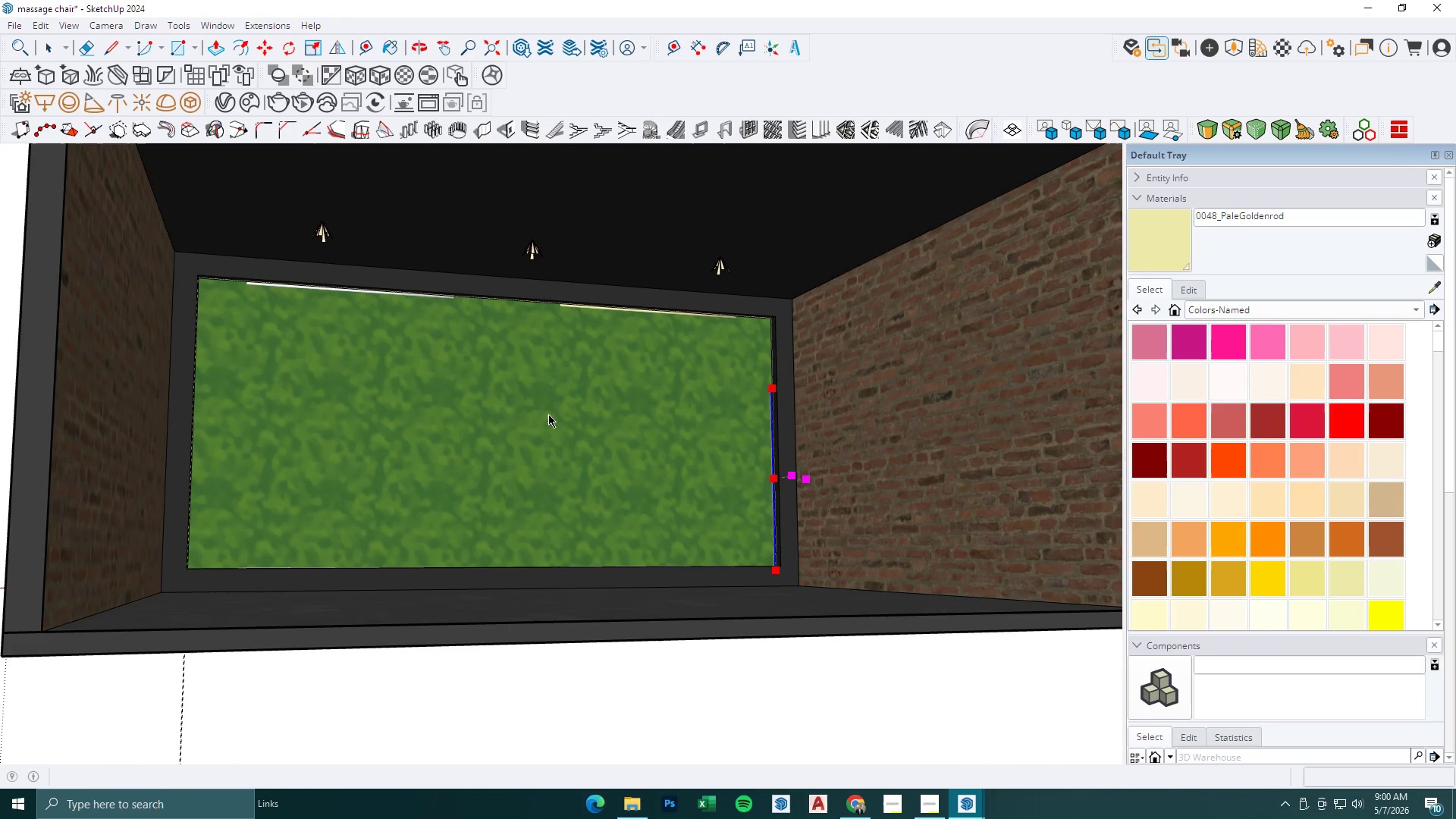 
key(Control+Z)
 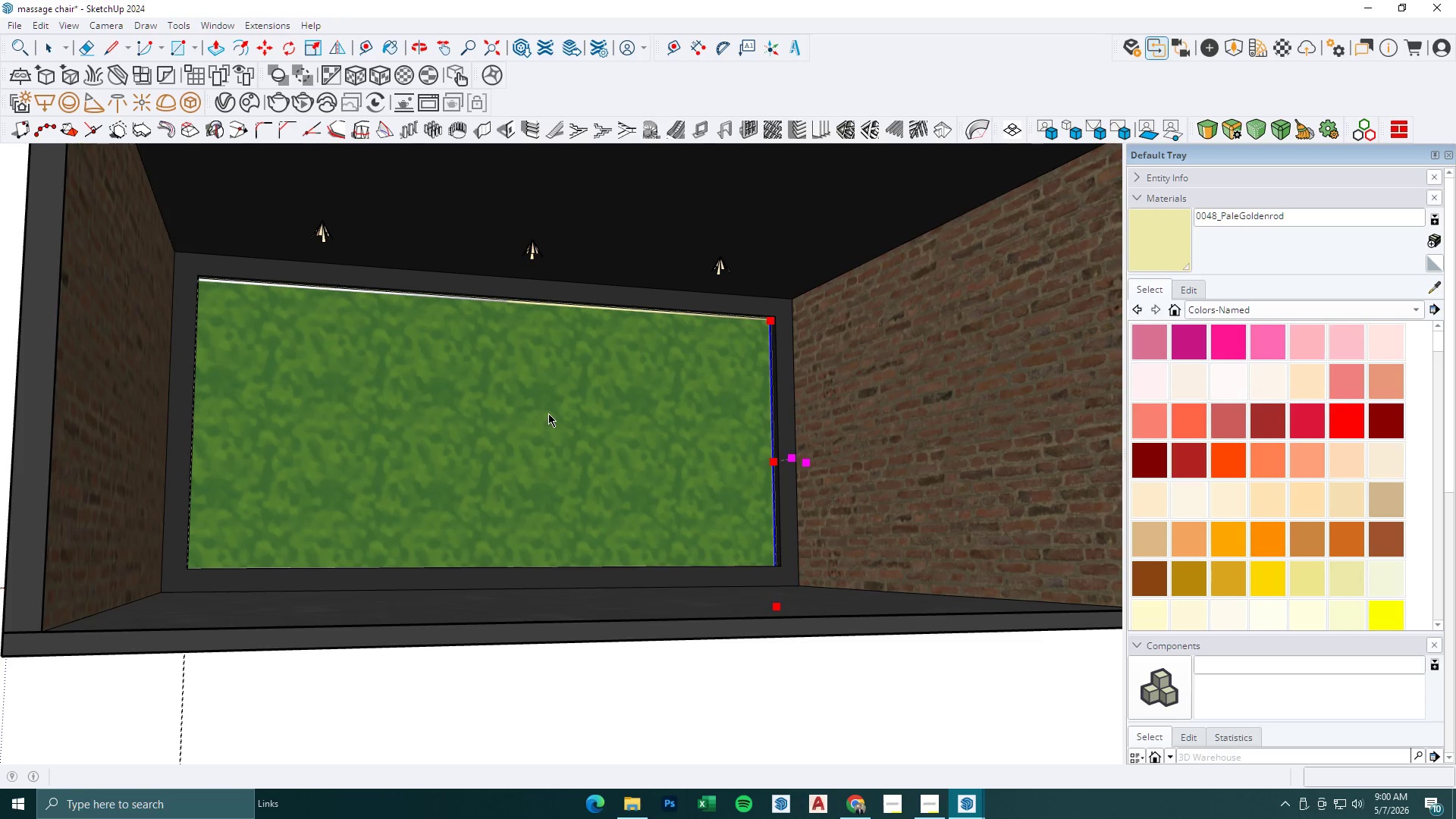 
scroll: coordinate [548, 413], scroll_direction: down, amount: 4.0
 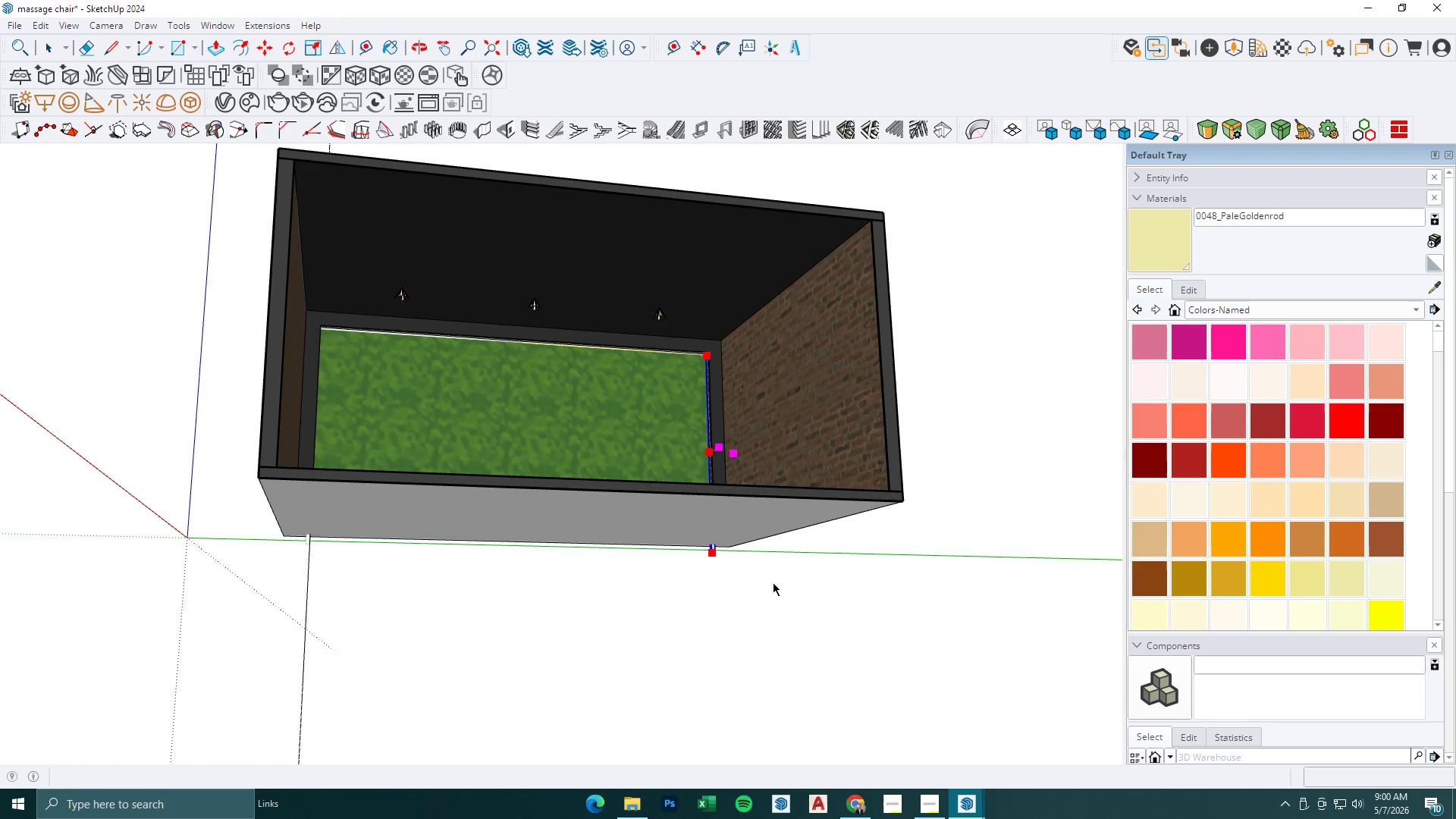 
key(M)
 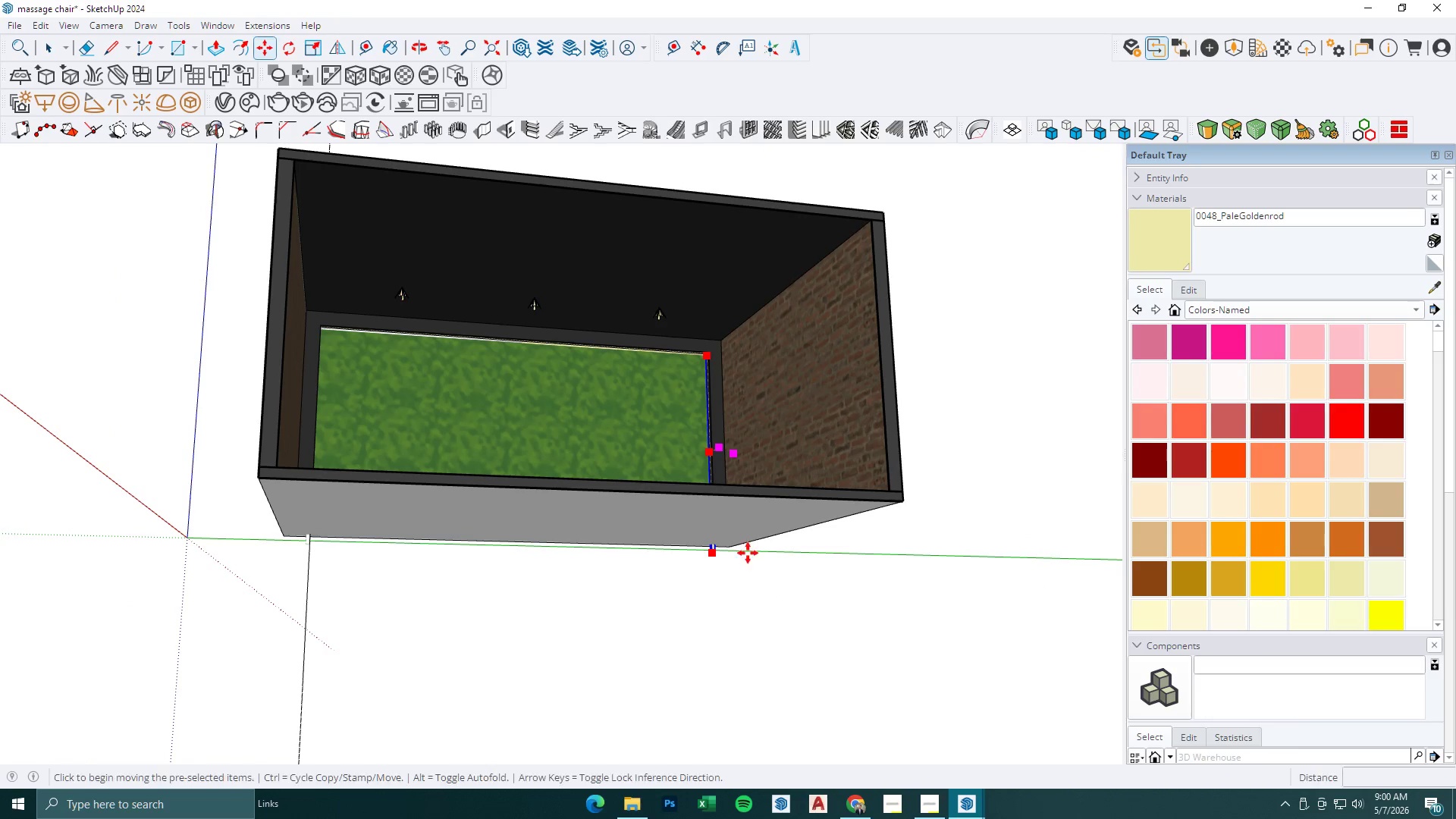 
scroll: coordinate [704, 549], scroll_direction: up, amount: 5.0
 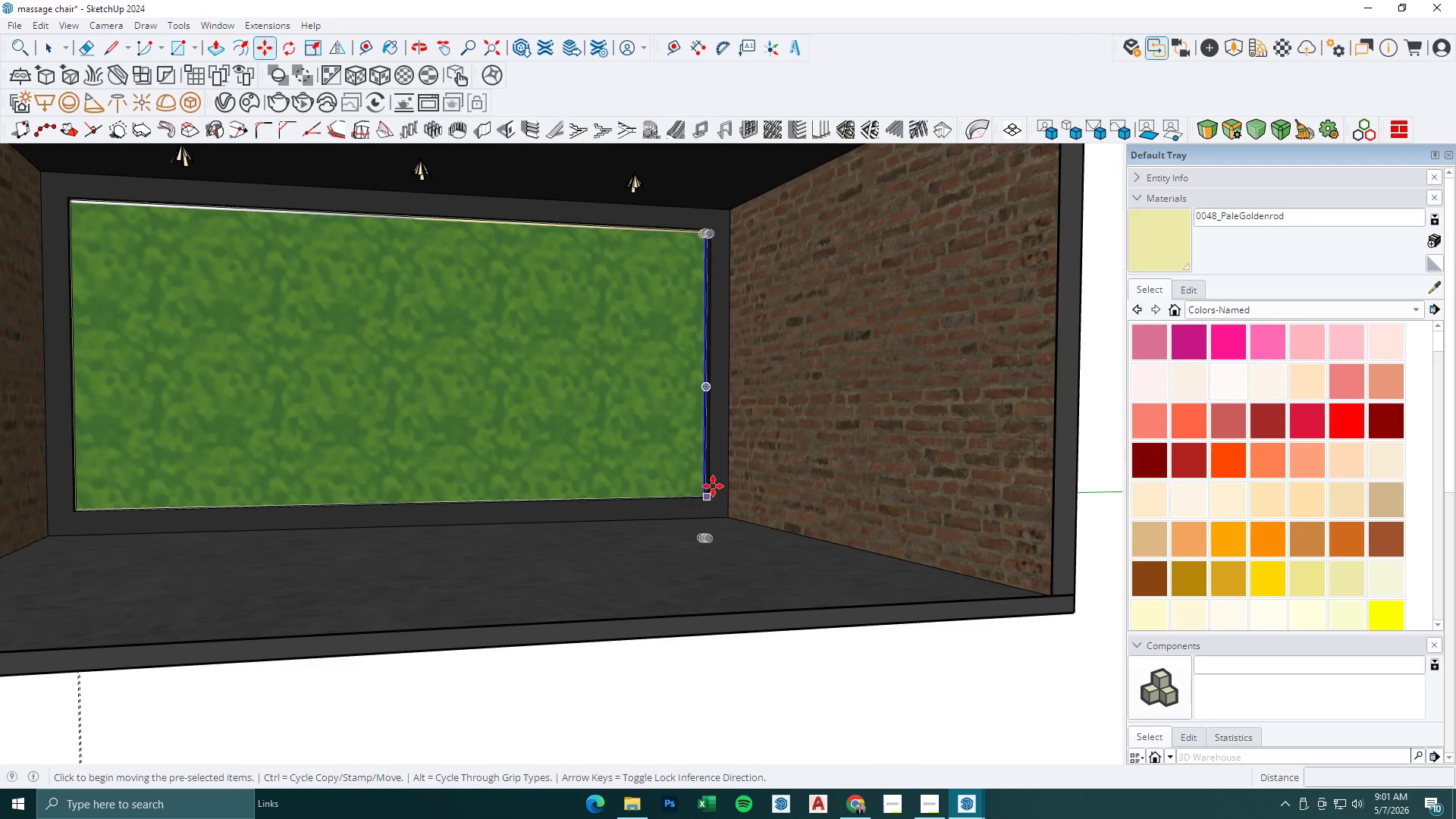 
left_click([717, 500])
 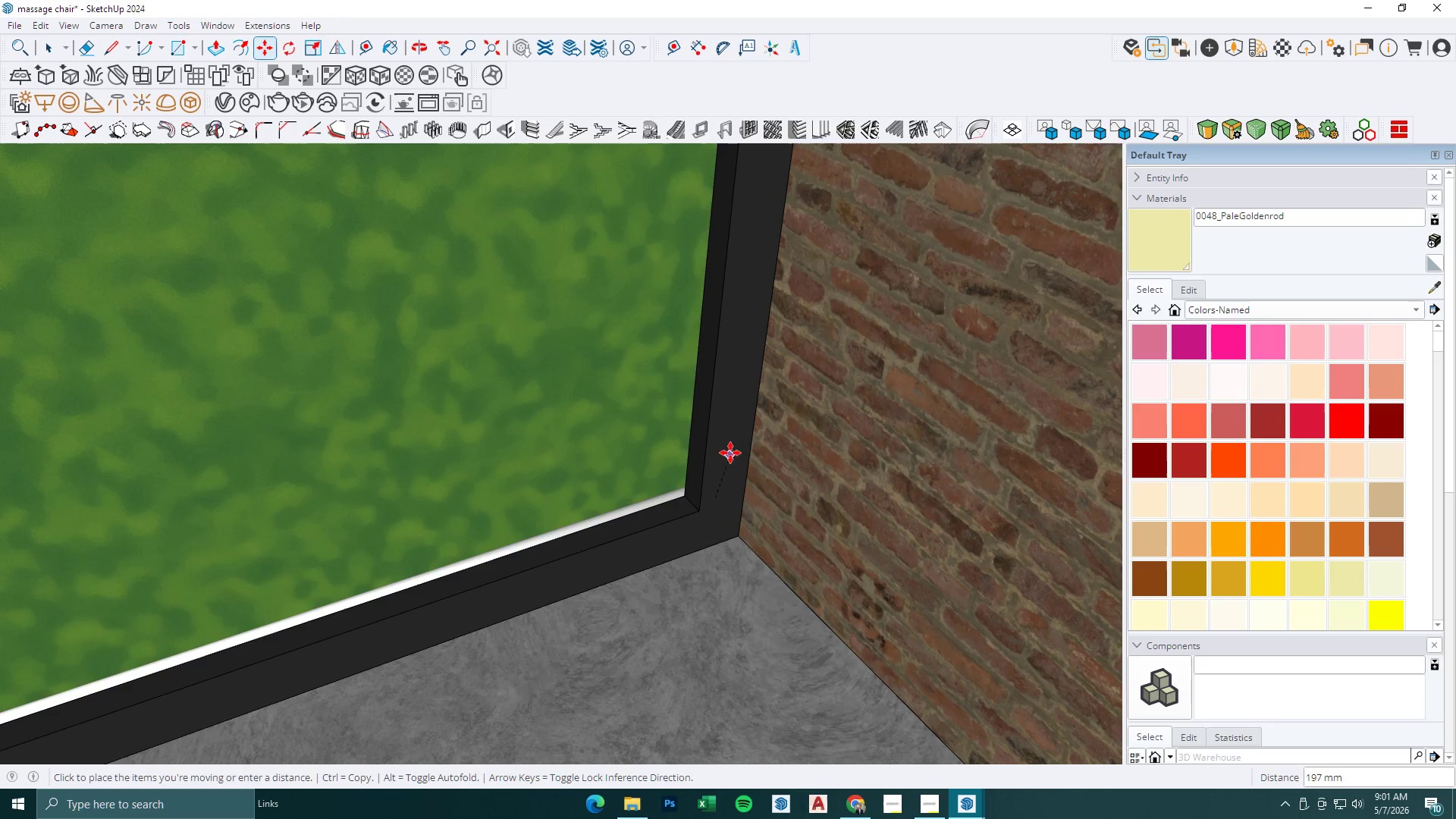 
scroll: coordinate [717, 500], scroll_direction: up, amount: 10.0
 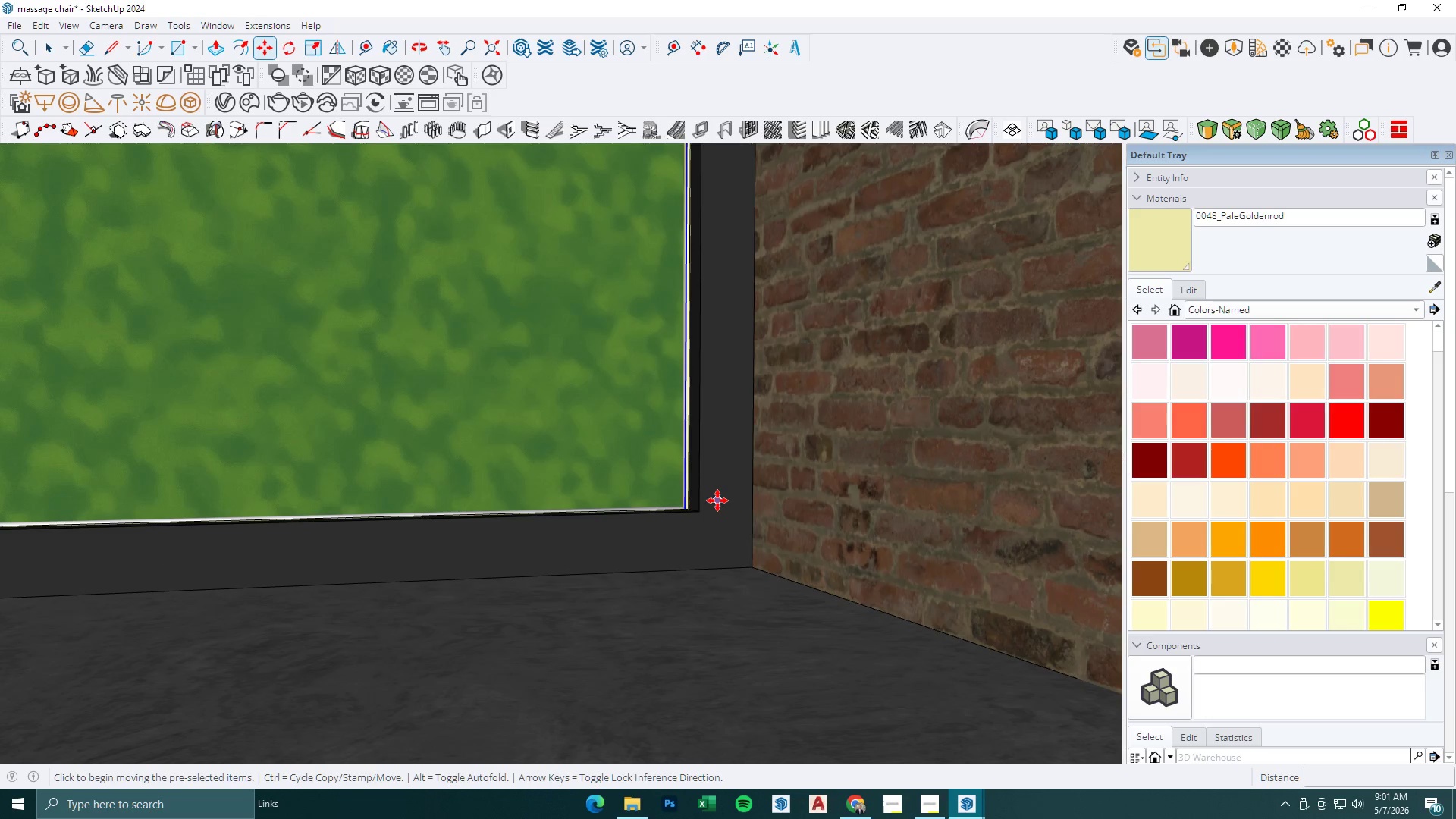 
left_click([723, 475])
 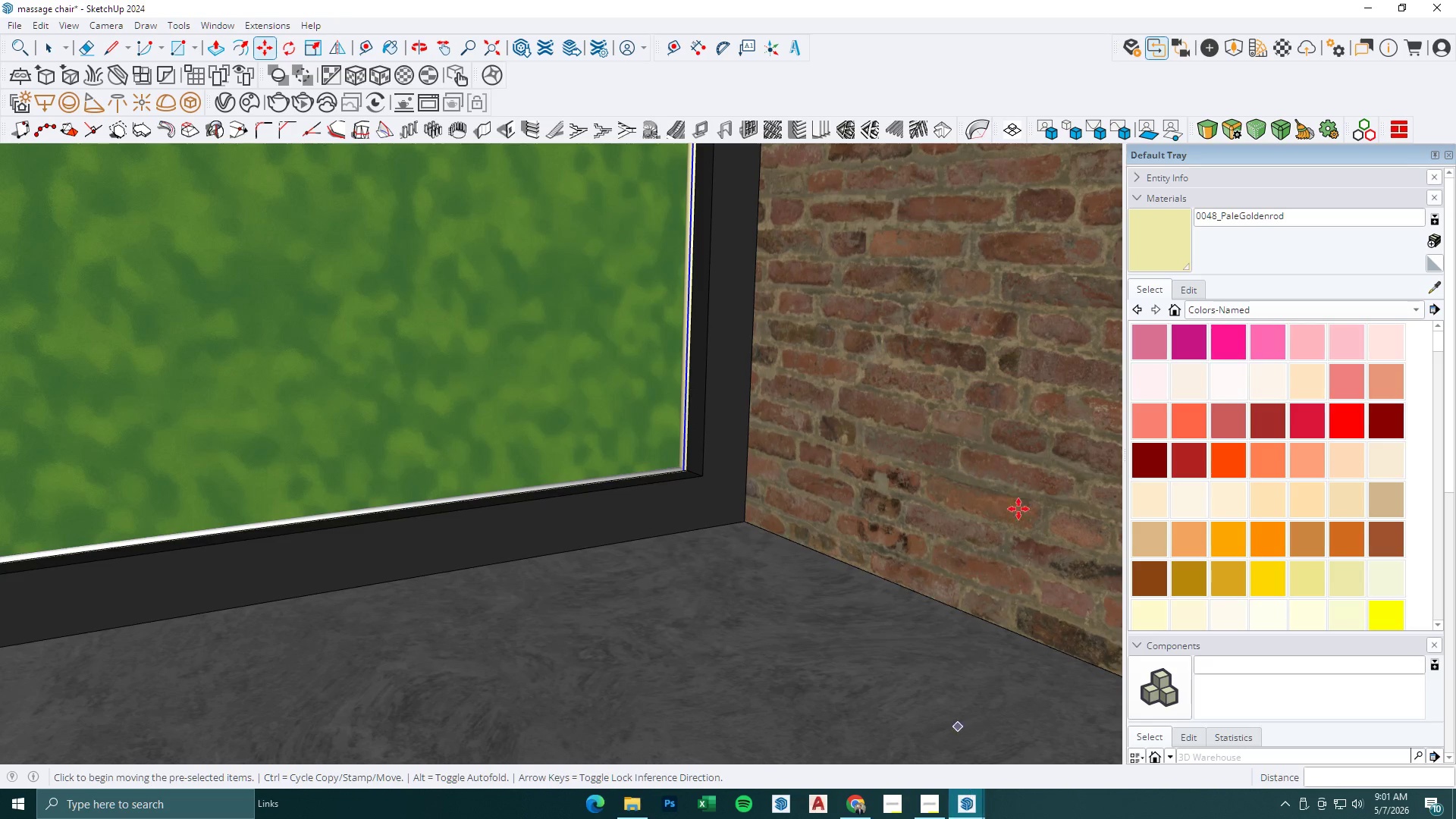 
left_click_drag(start_coordinate=[1169, 259], to_coordinate=[1163, 259])
 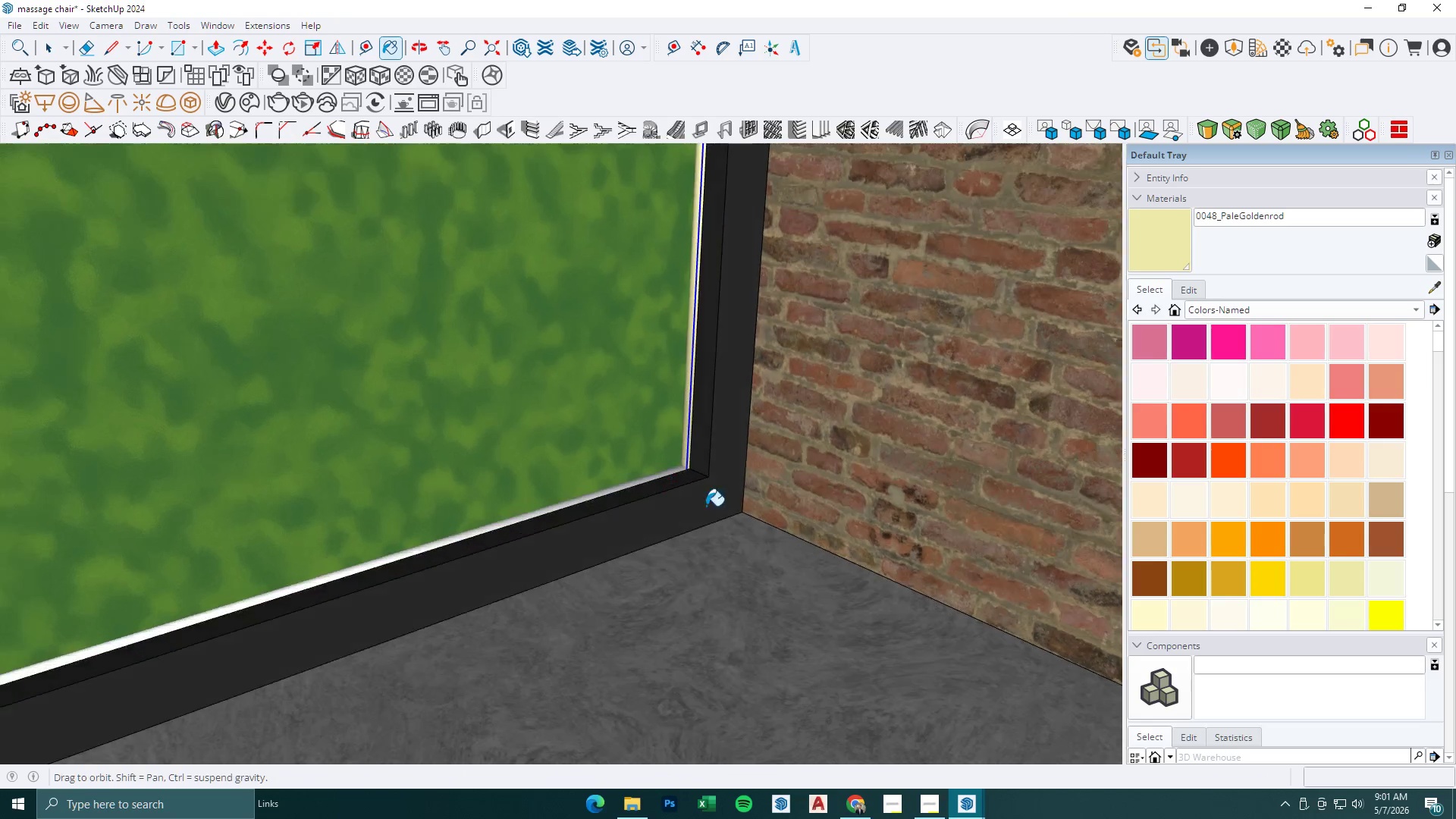 
left_click([653, 463])
 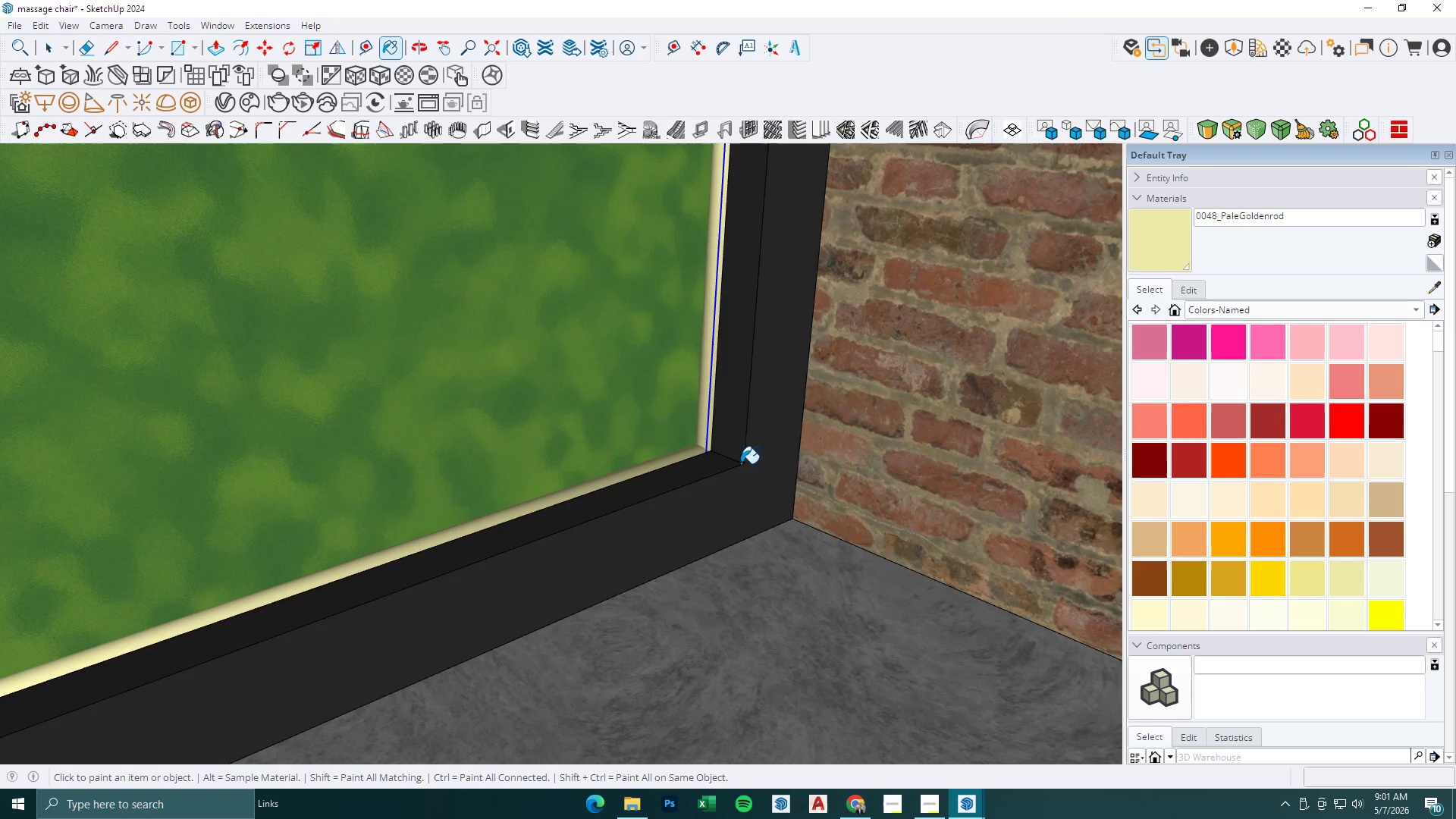 
scroll: coordinate [651, 472], scroll_direction: up, amount: 5.0
 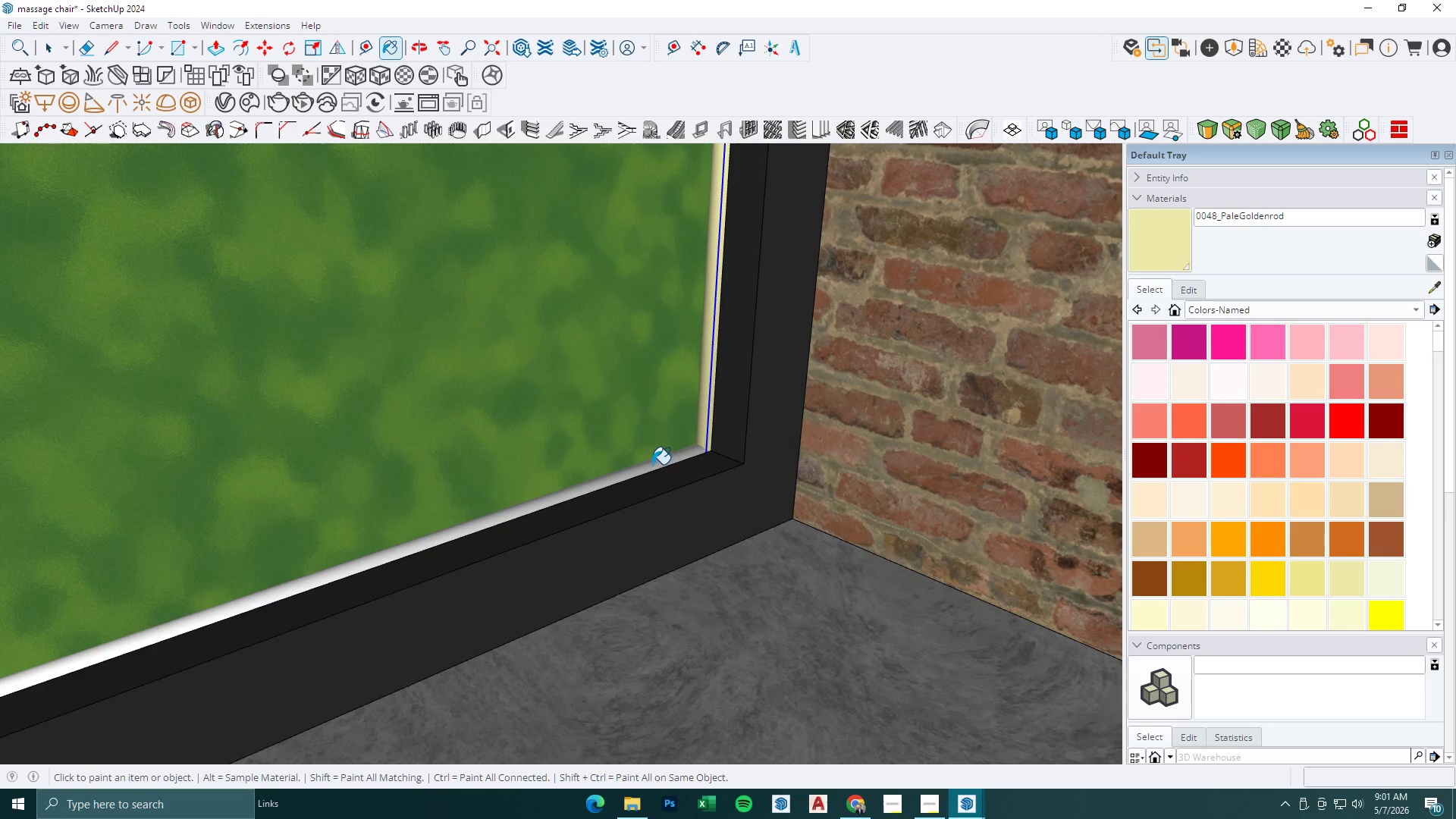 
left_click([234, 601])
 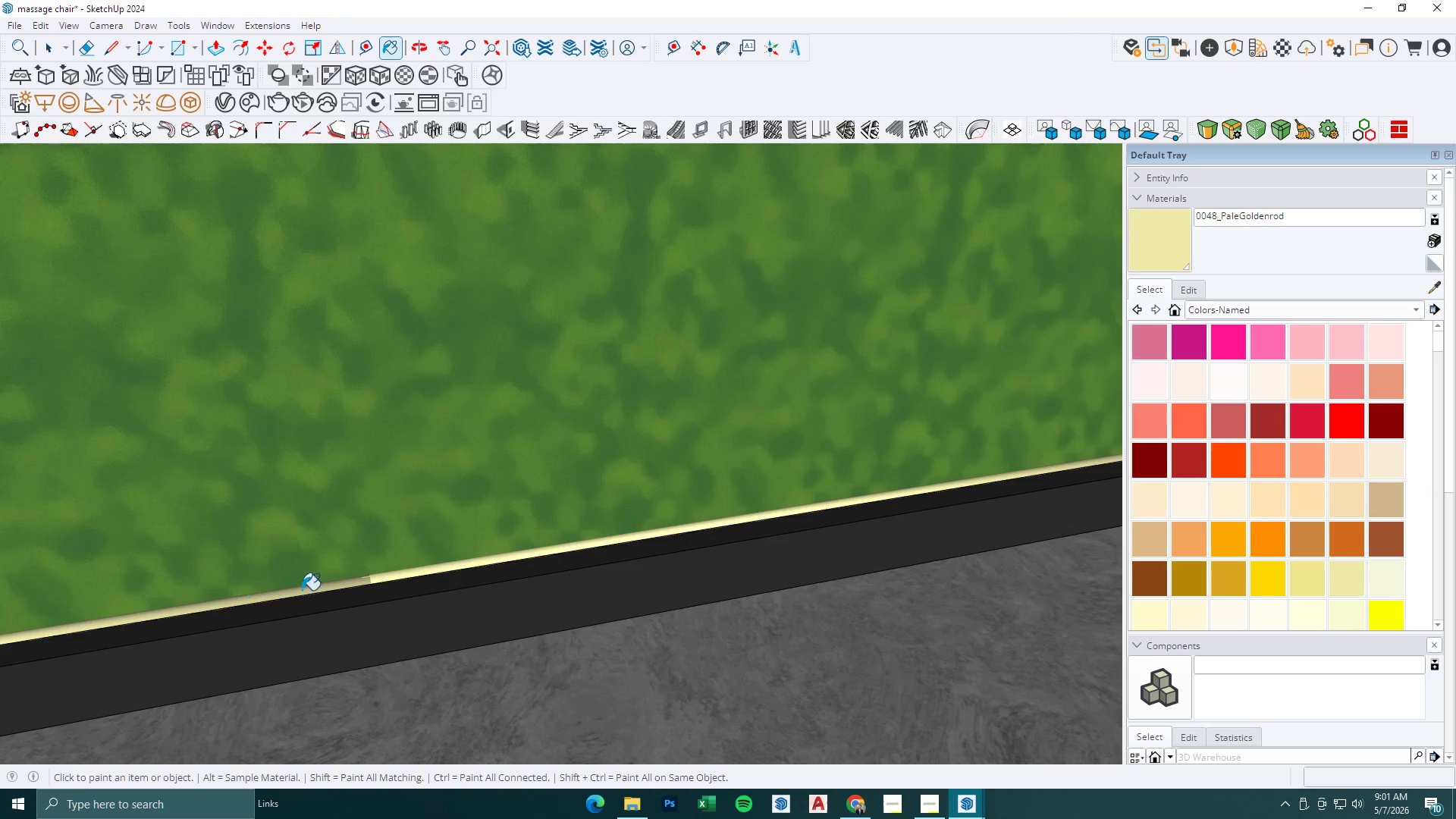 
scroll: coordinate [471, 600], scroll_direction: down, amount: 23.0
 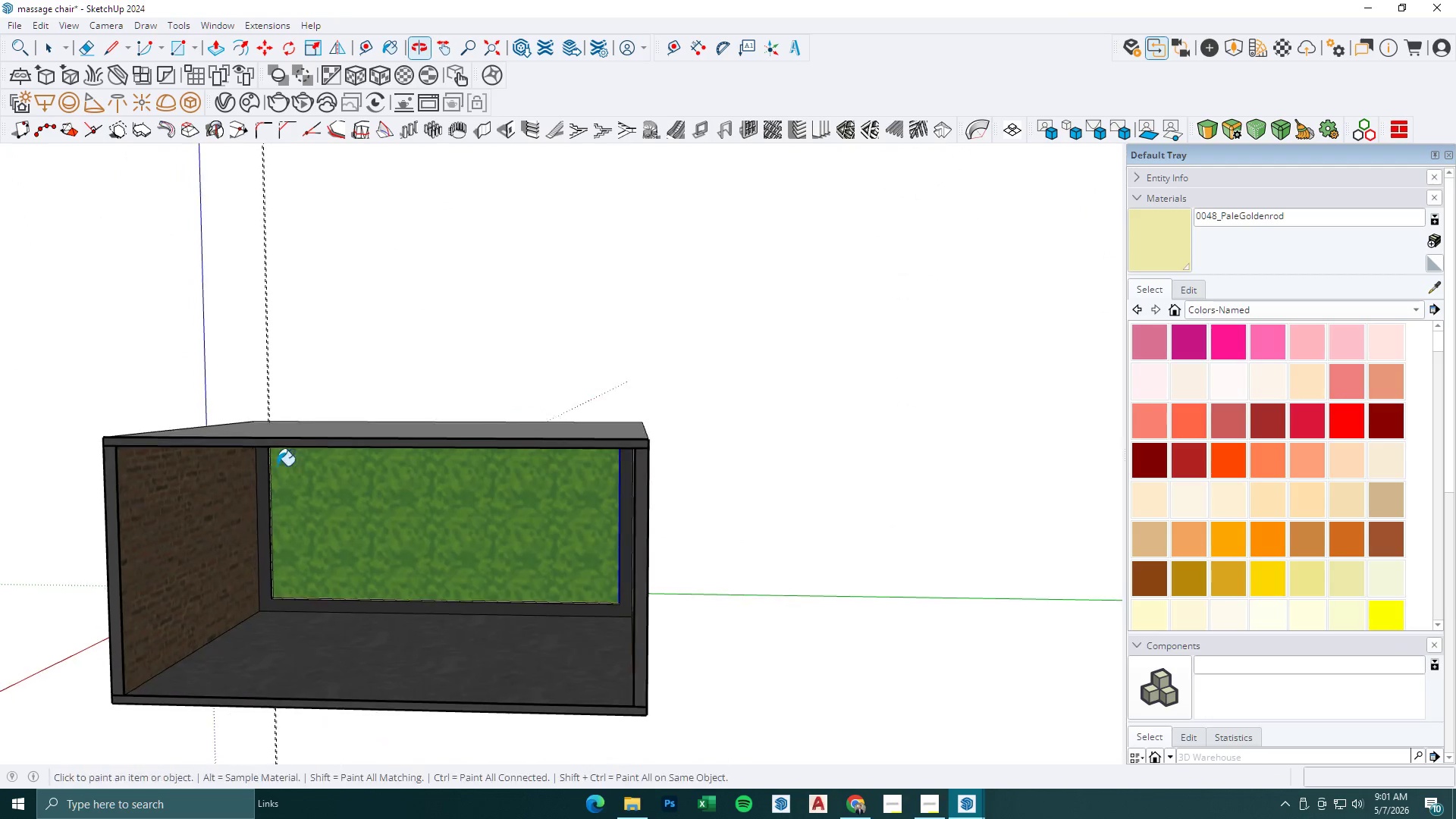 
scroll: coordinate [298, 295], scroll_direction: up, amount: 17.0
 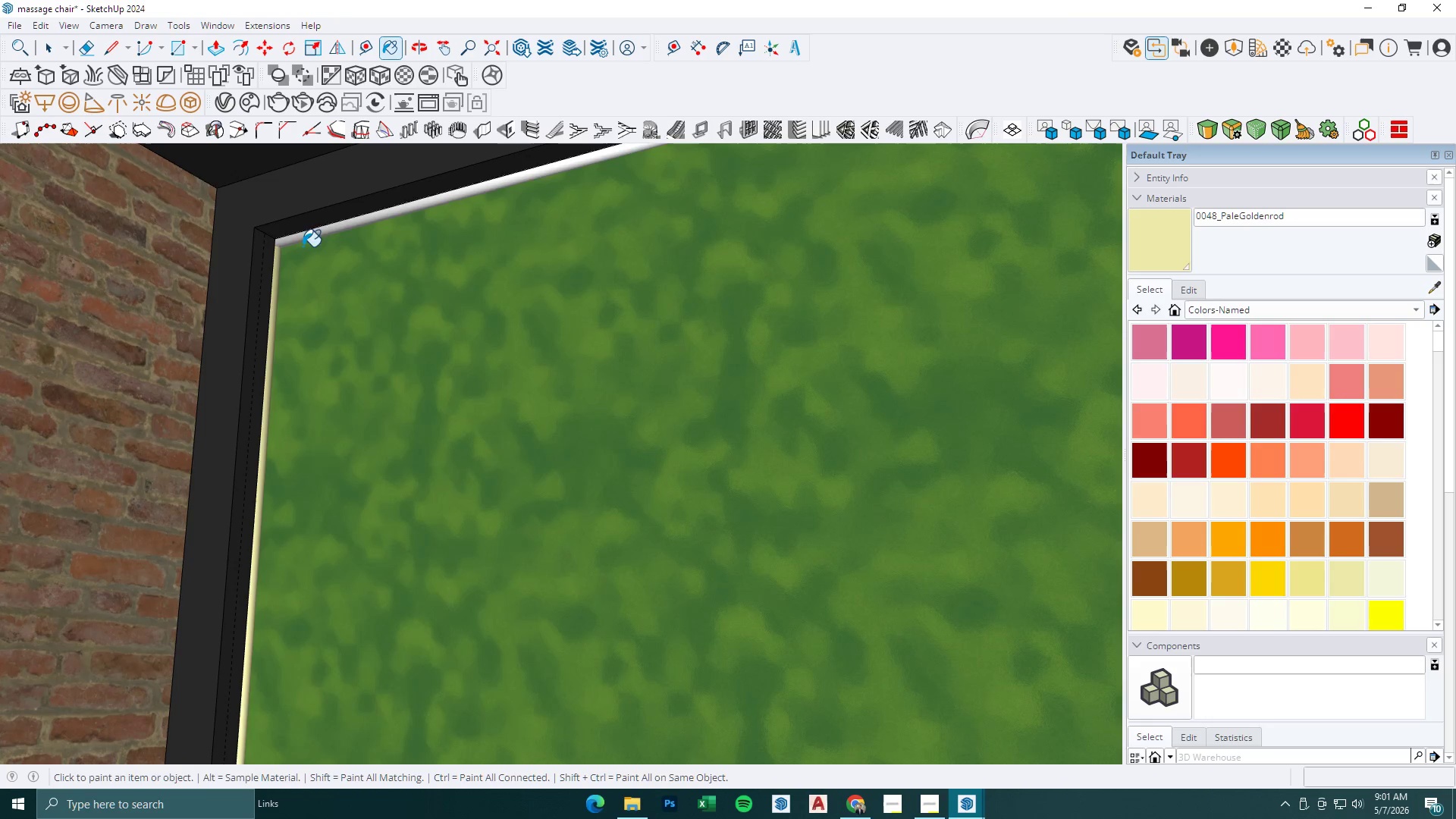 
double_click([319, 231])
 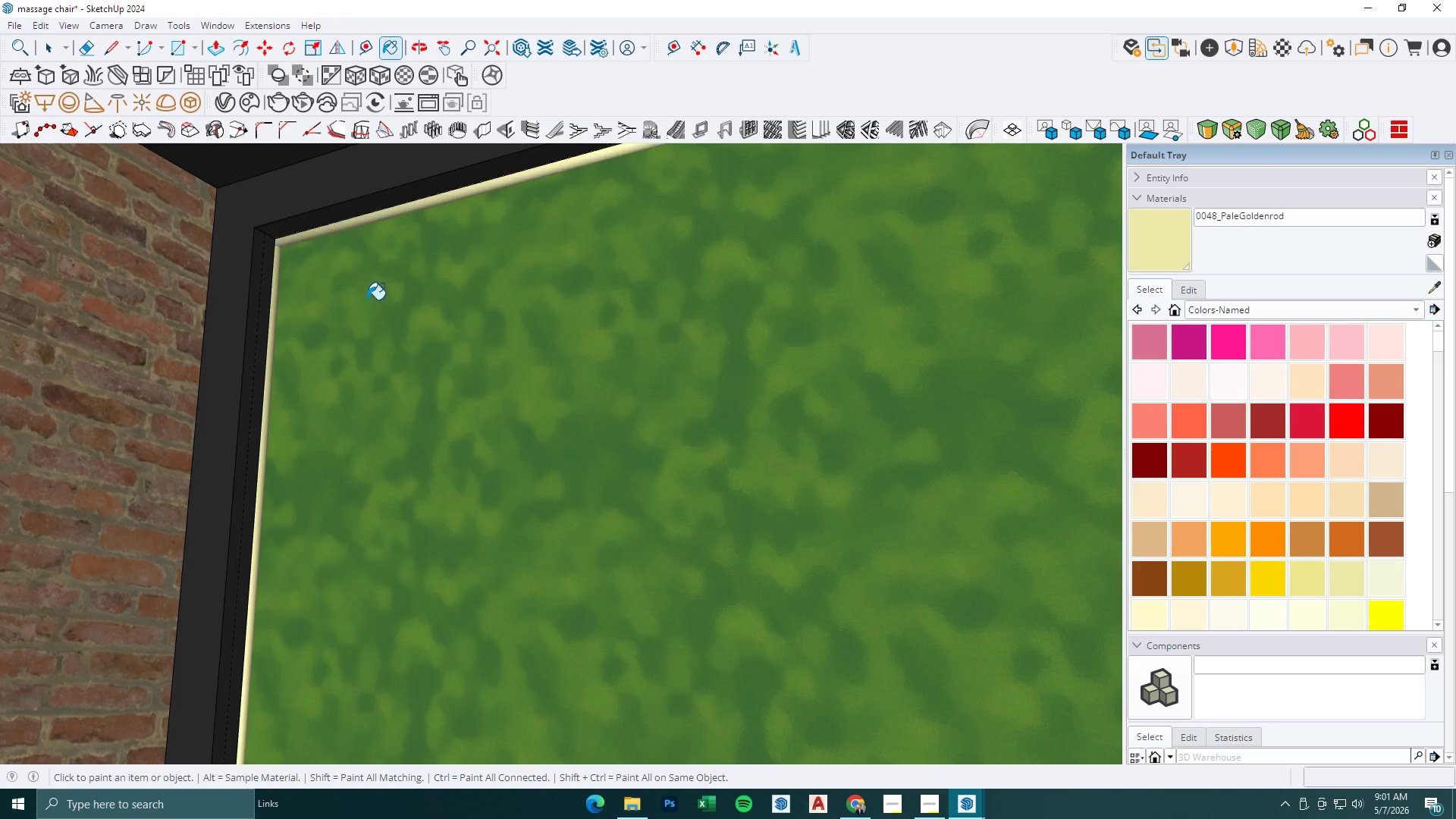 
scroll: coordinate [306, 409], scroll_direction: down, amount: 8.0
 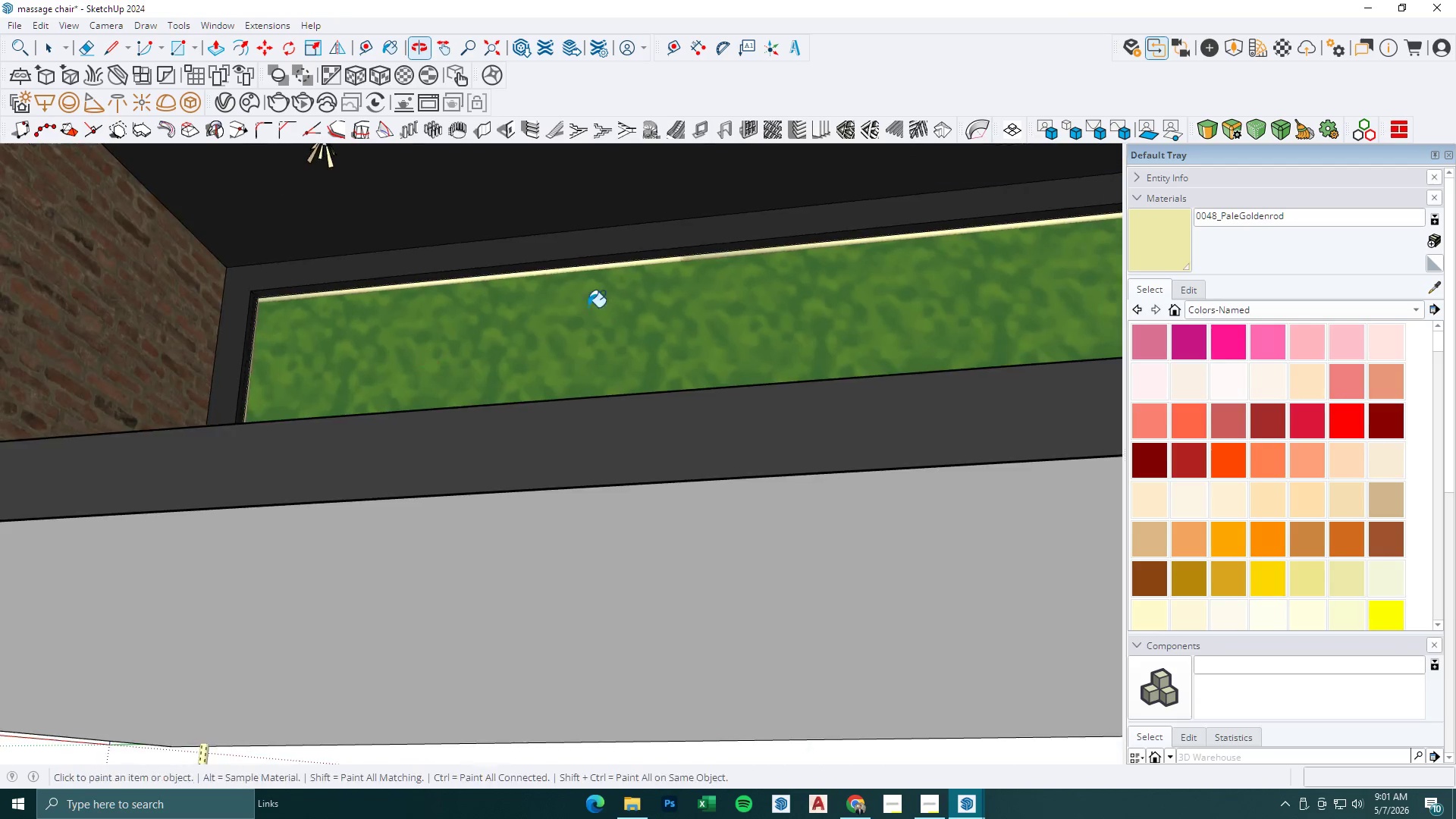 
scroll: coordinate [643, 286], scroll_direction: up, amount: 1.0
 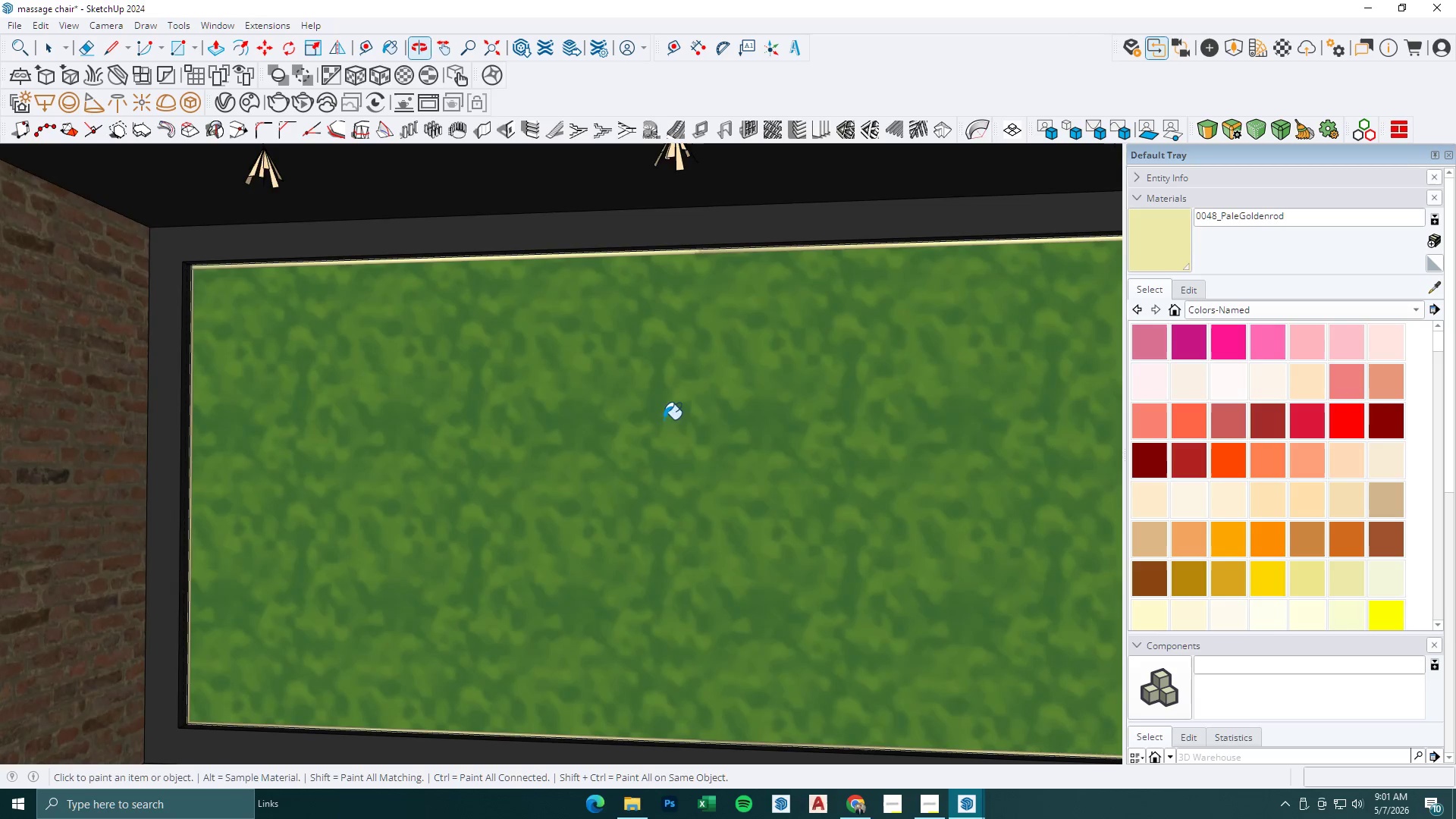 
key(Space)
 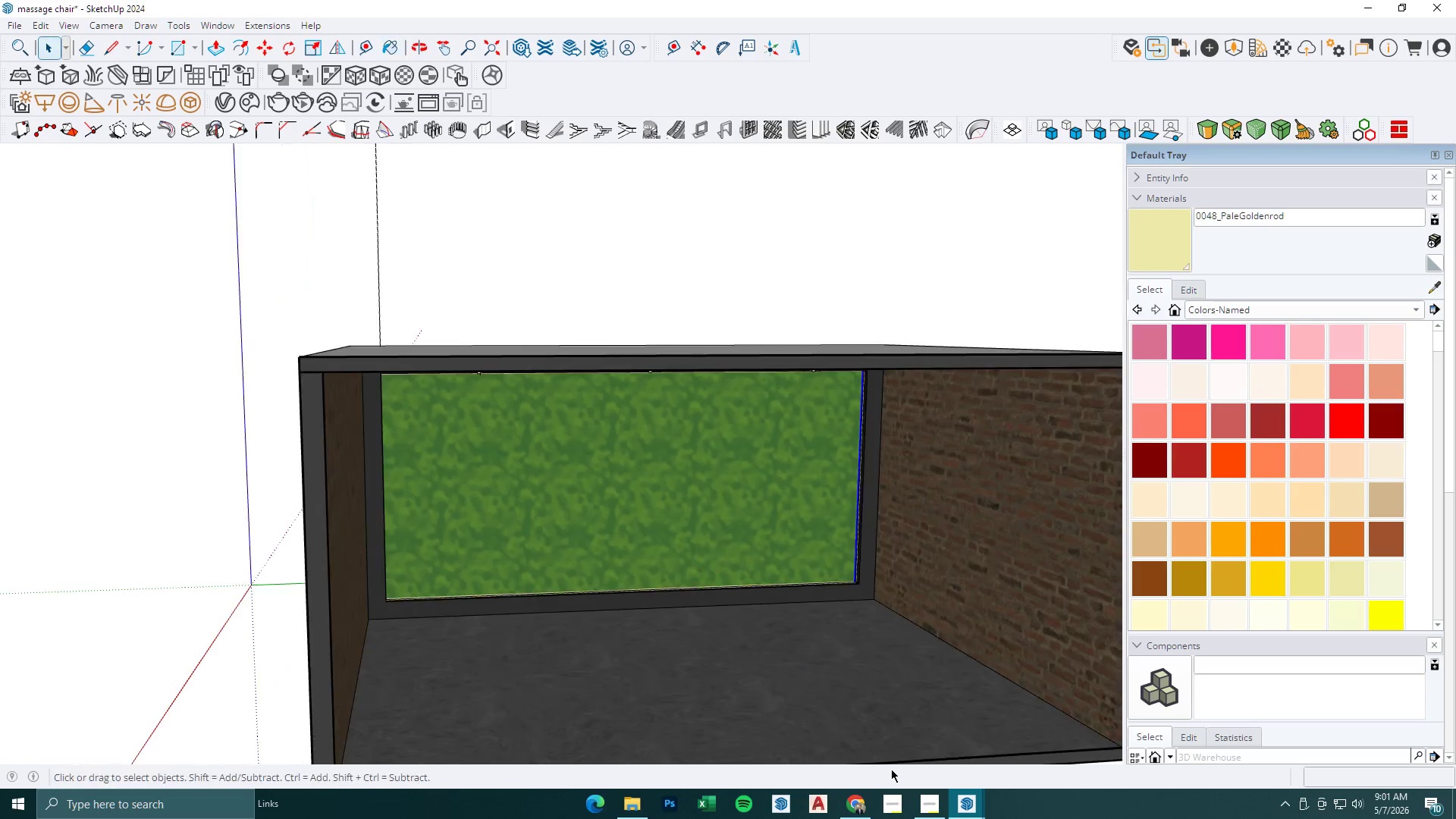 
key(Escape)
 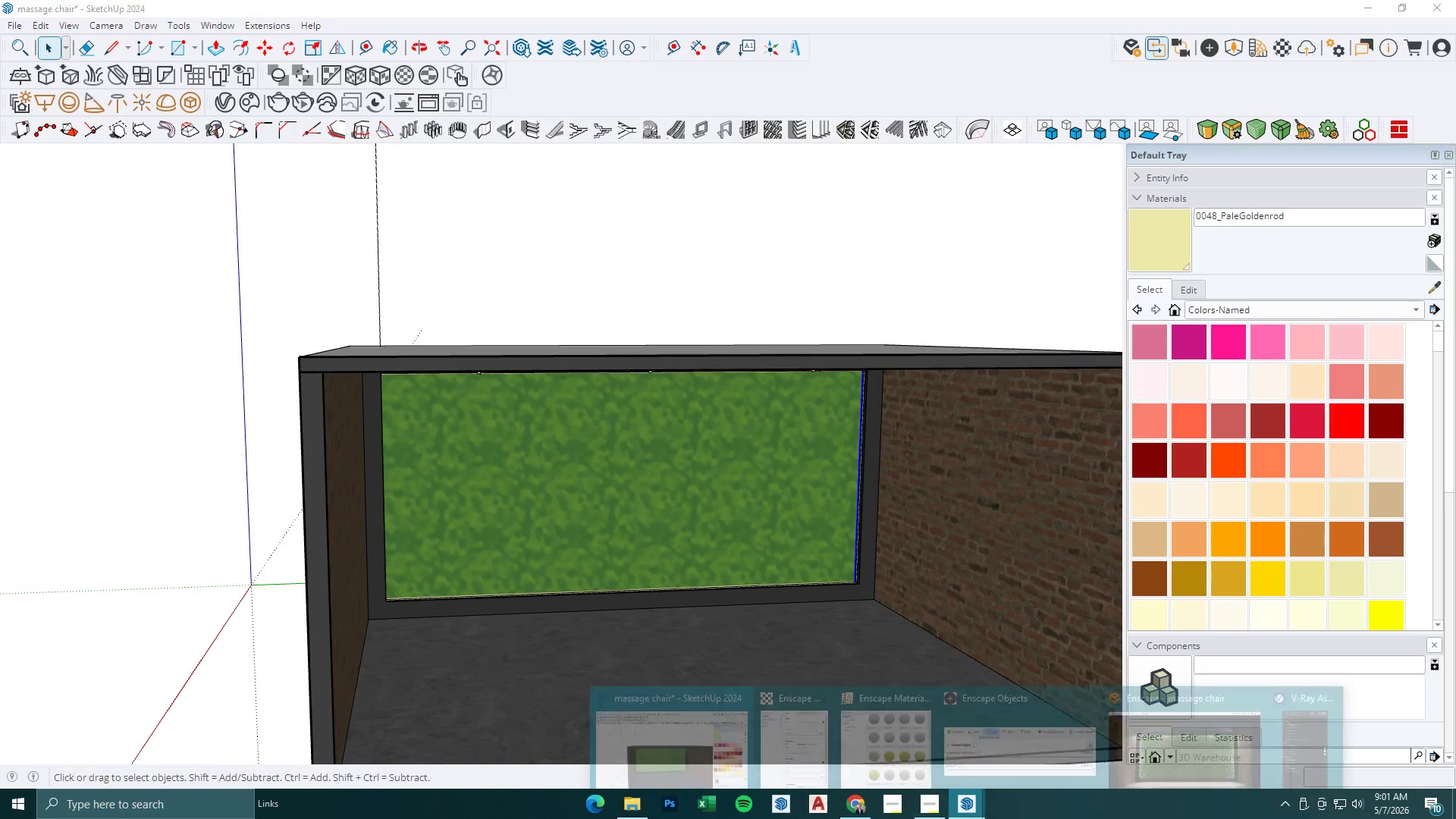 
scroll: coordinate [591, 507], scroll_direction: down, amount: 8.0
 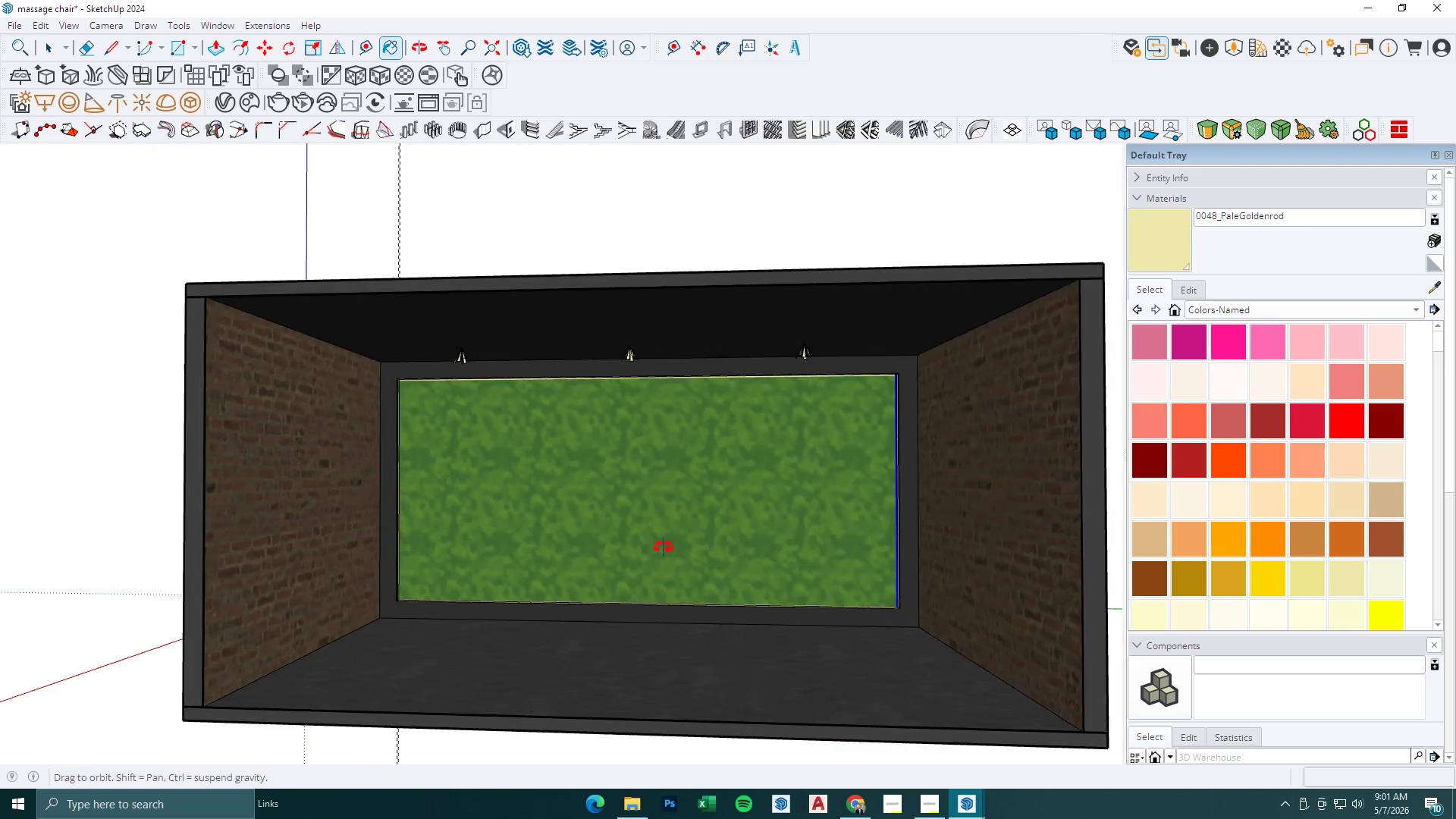 
double_click([947, 808])
 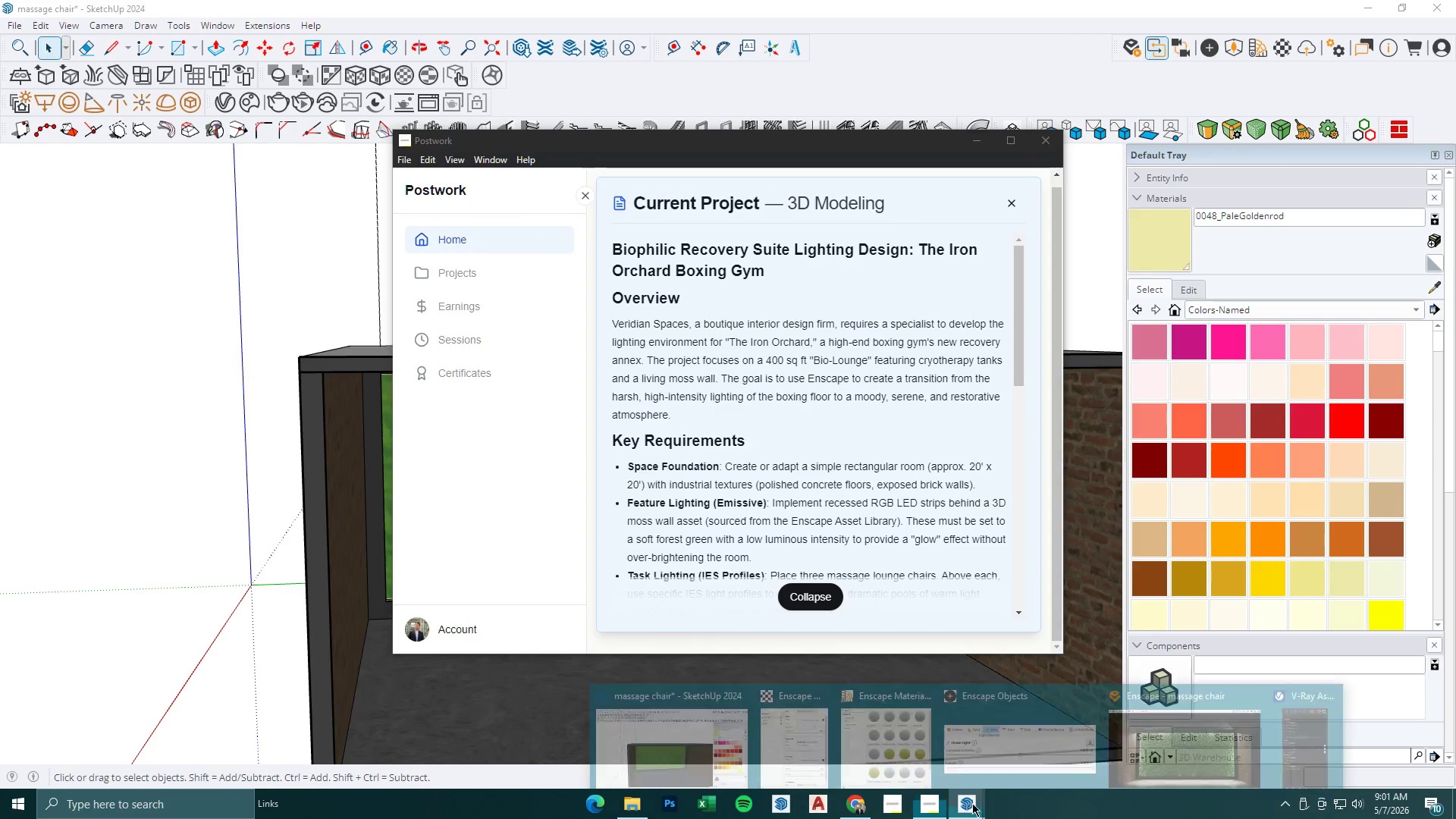 
double_click([1175, 751])
 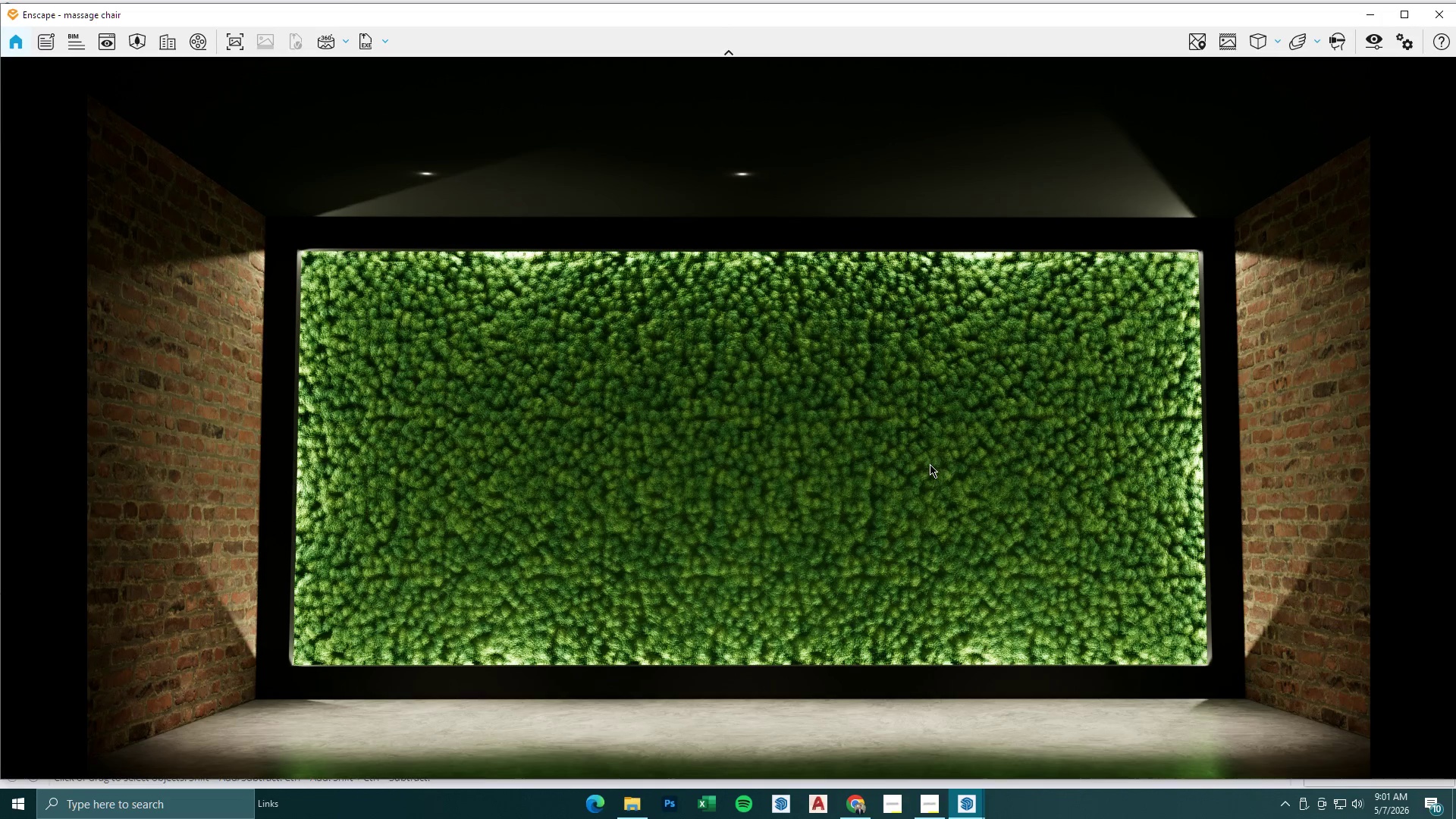 
wait(11.84)
 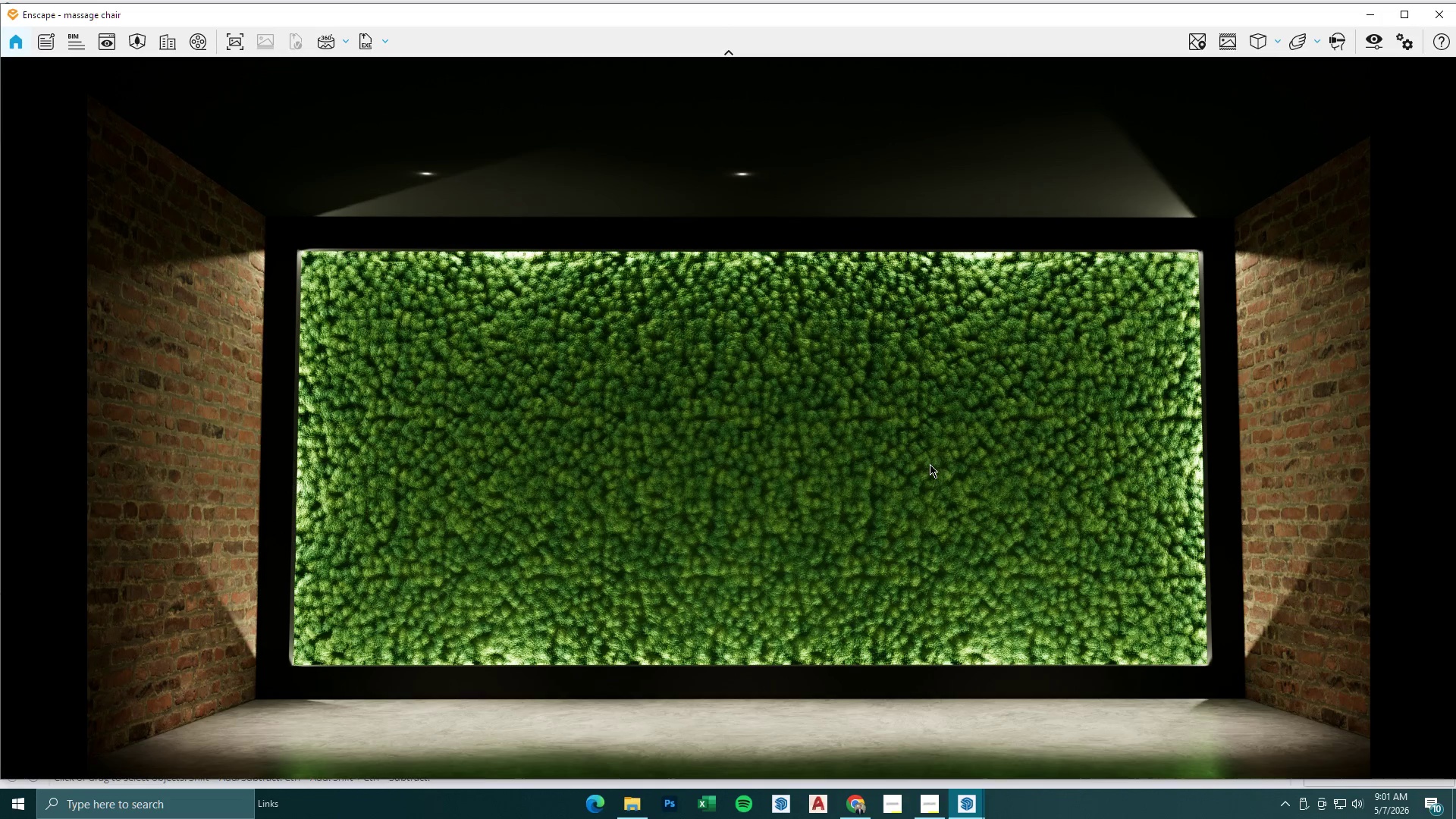 
left_click([1367, 13])